 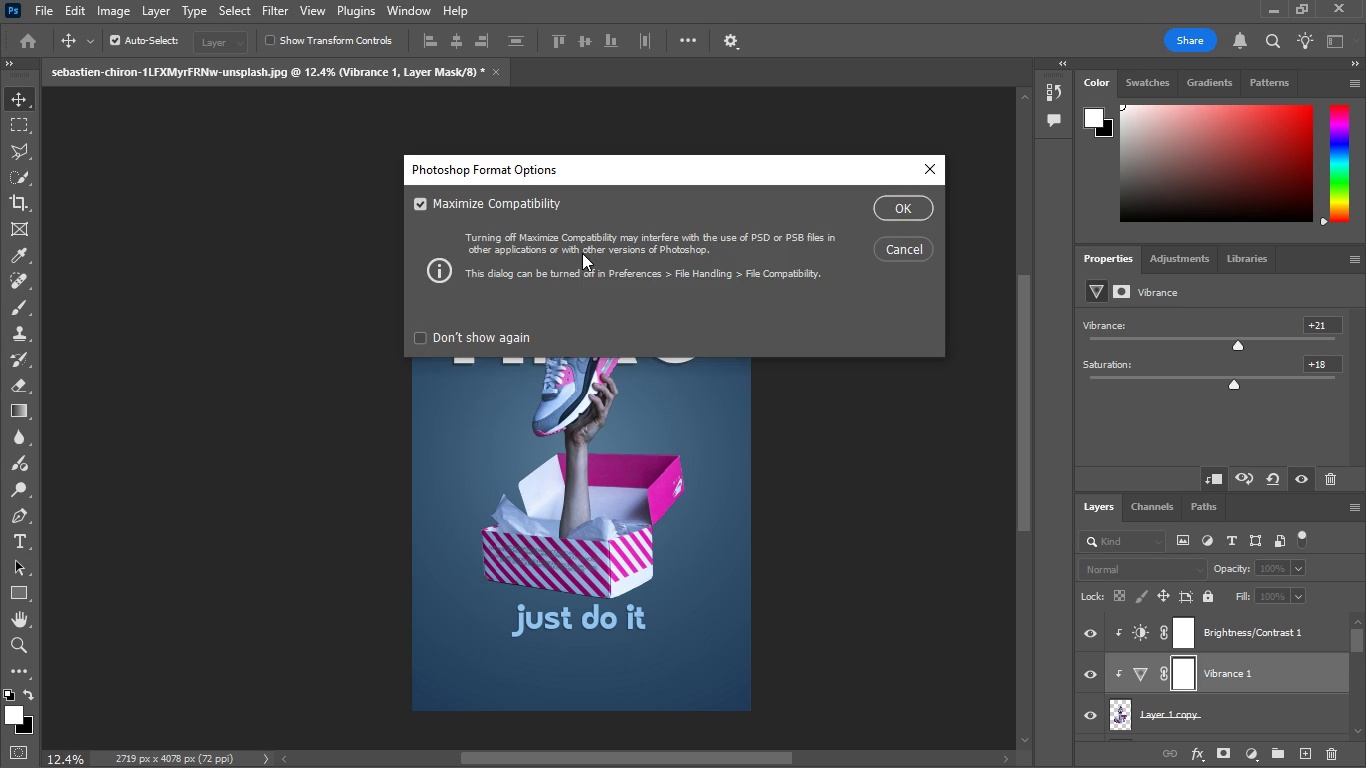 
left_click([44, 12])
 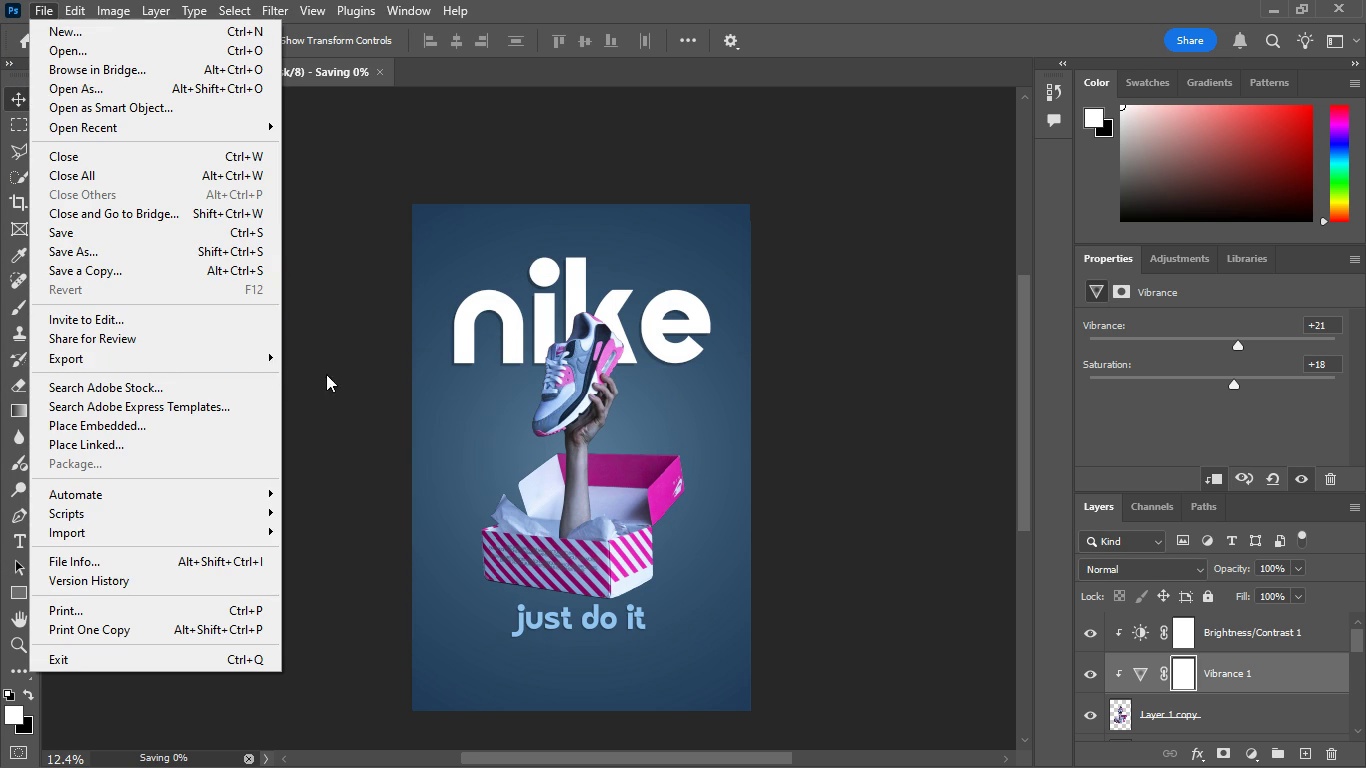 
double_click([268, 353])
 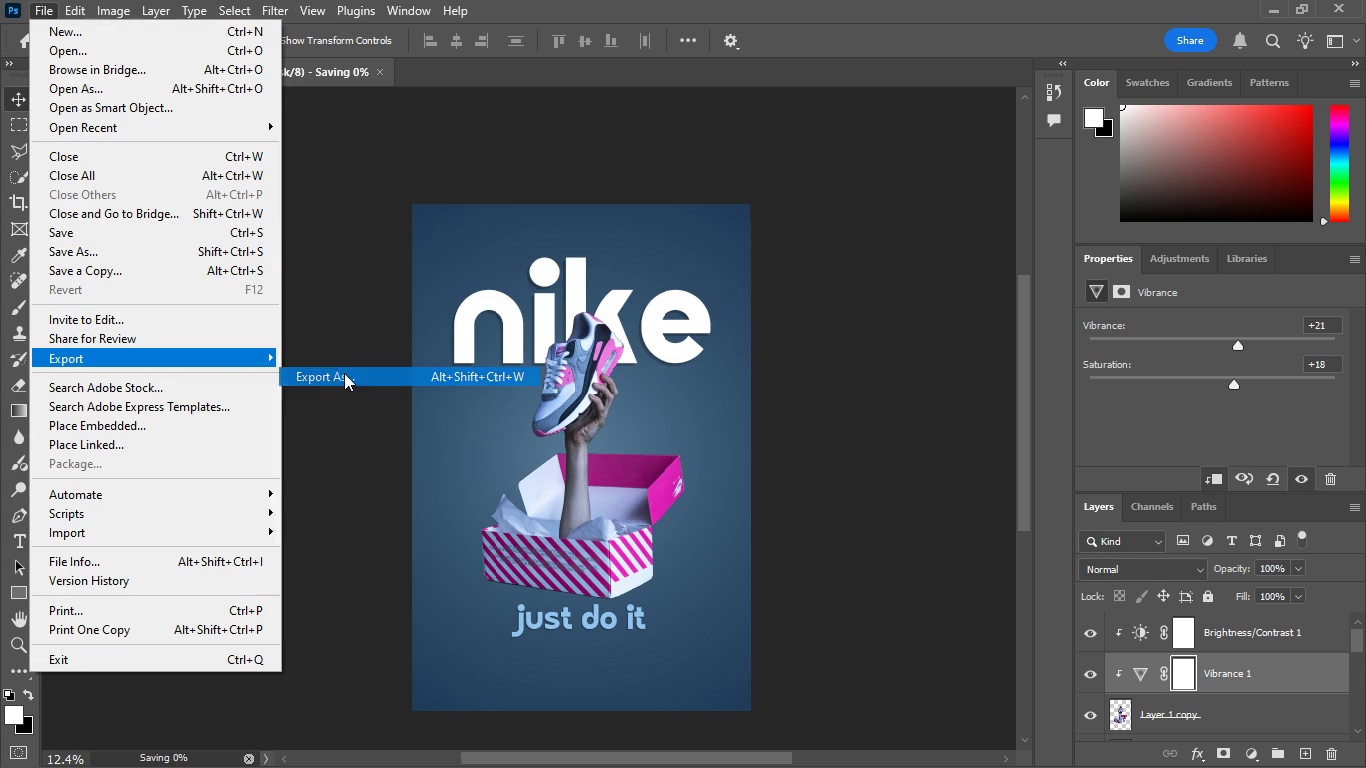 
left_click([344, 373])
 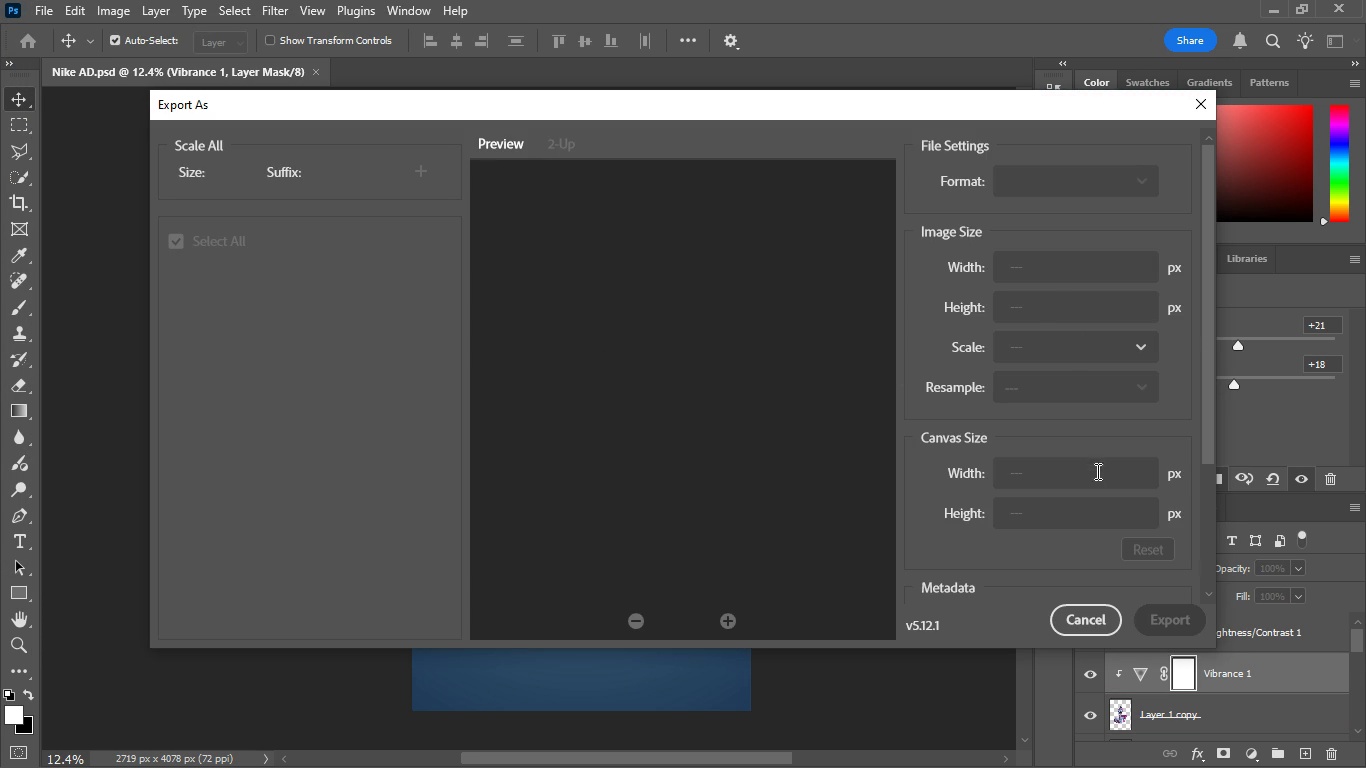 
scroll: coordinate [1152, 580], scroll_direction: down, amount: 6.0
 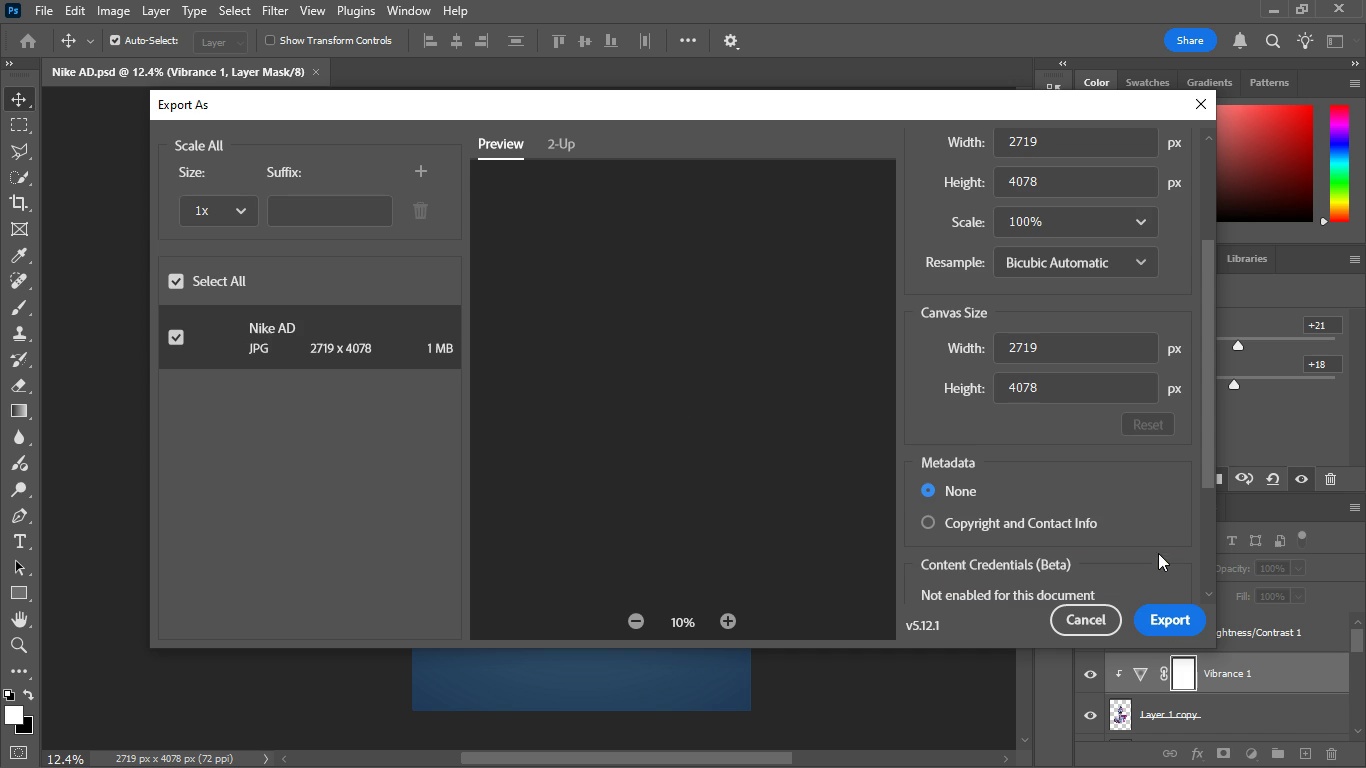 
wait(7.38)
 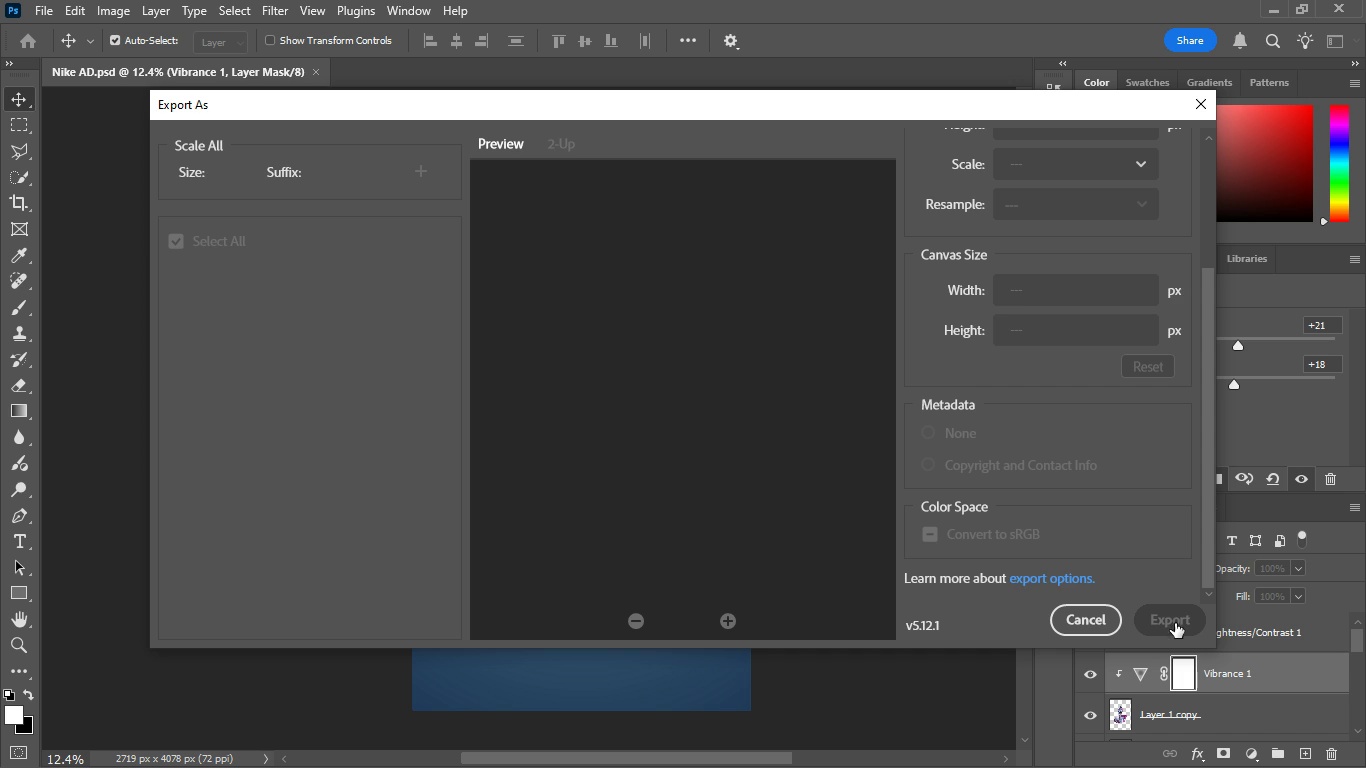 
scroll: coordinate [1088, 379], scroll_direction: up, amount: 5.0
 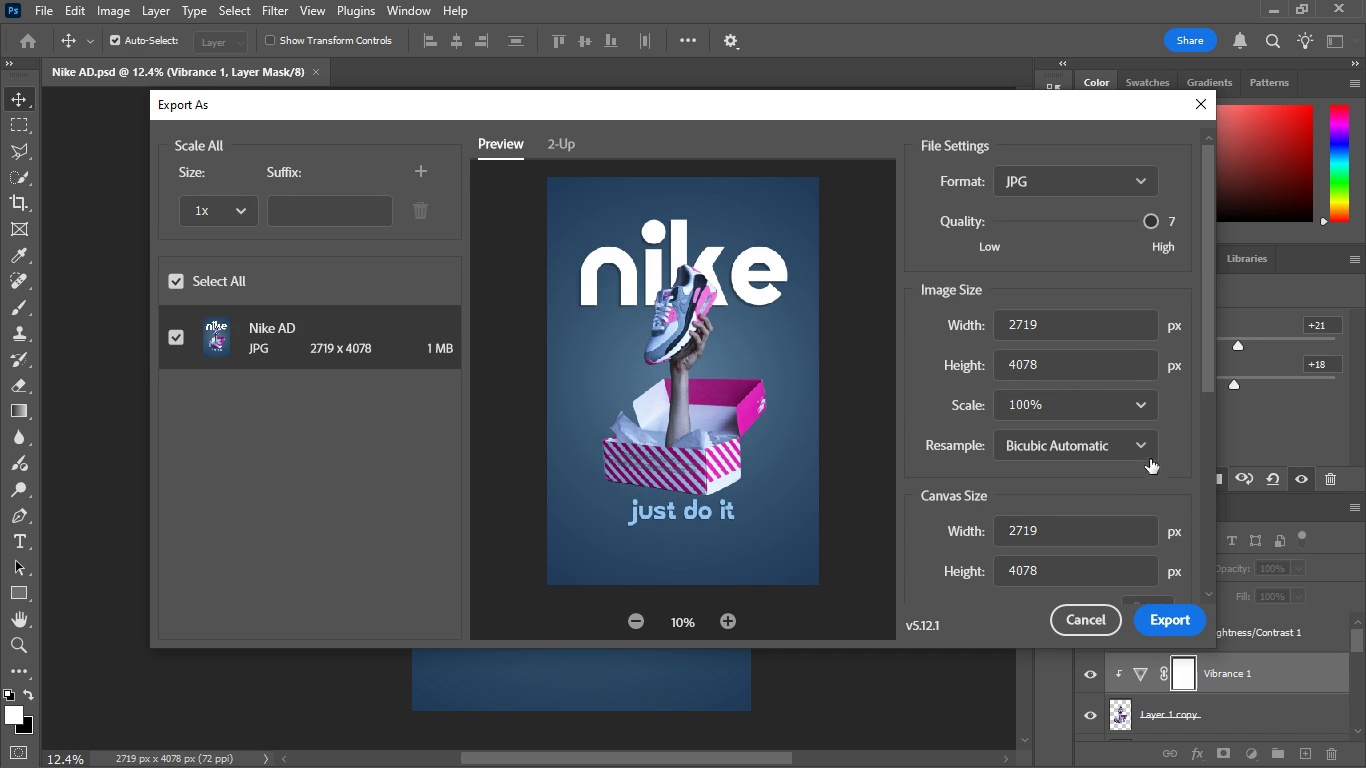 
wait(5.22)
 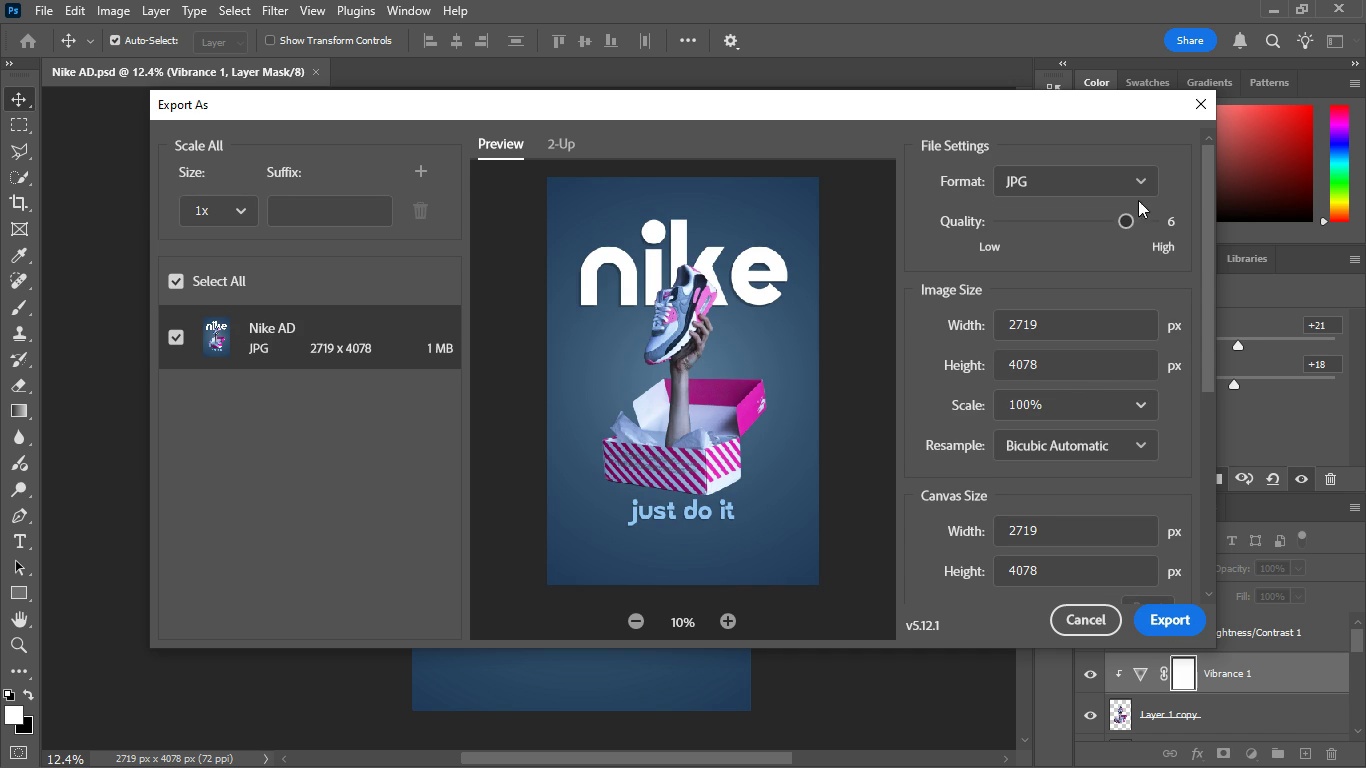 
scroll: coordinate [1161, 502], scroll_direction: down, amount: 7.0
 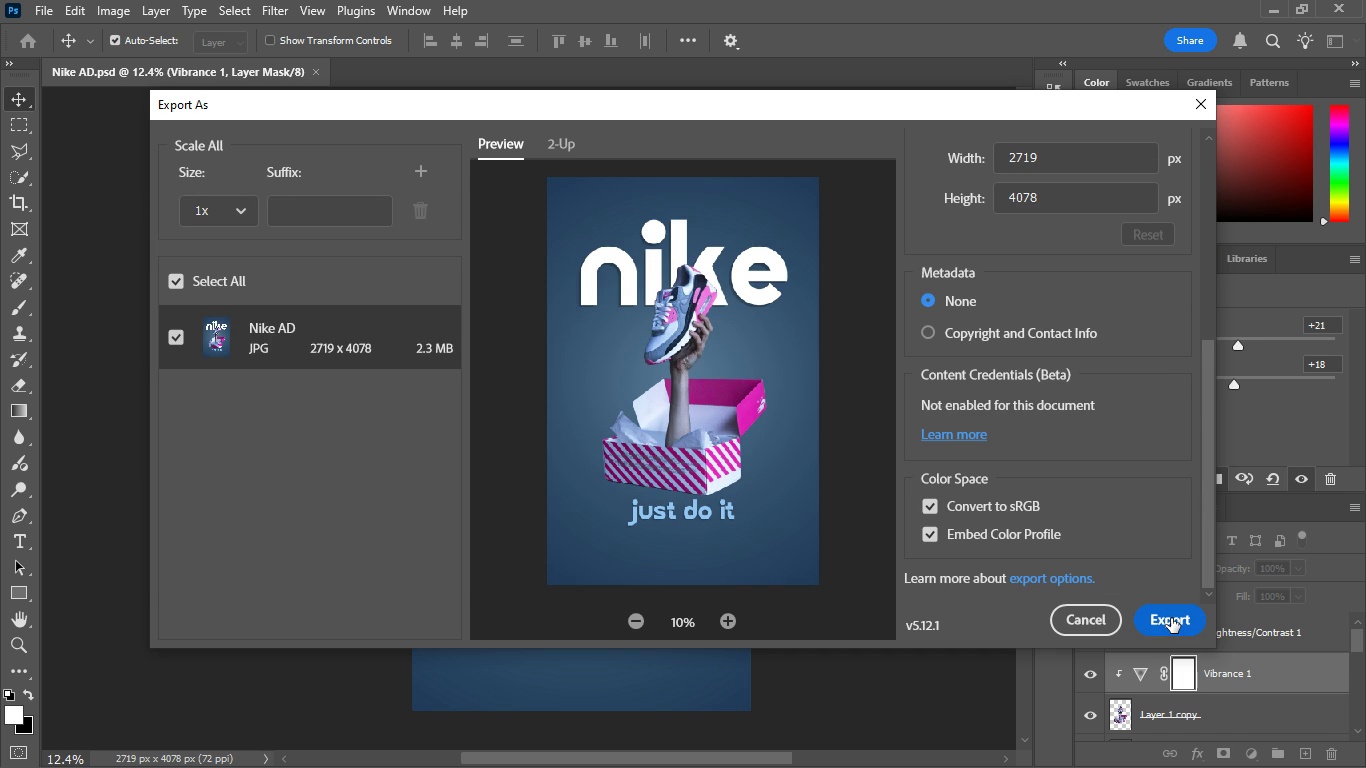 
left_click([1171, 618])
 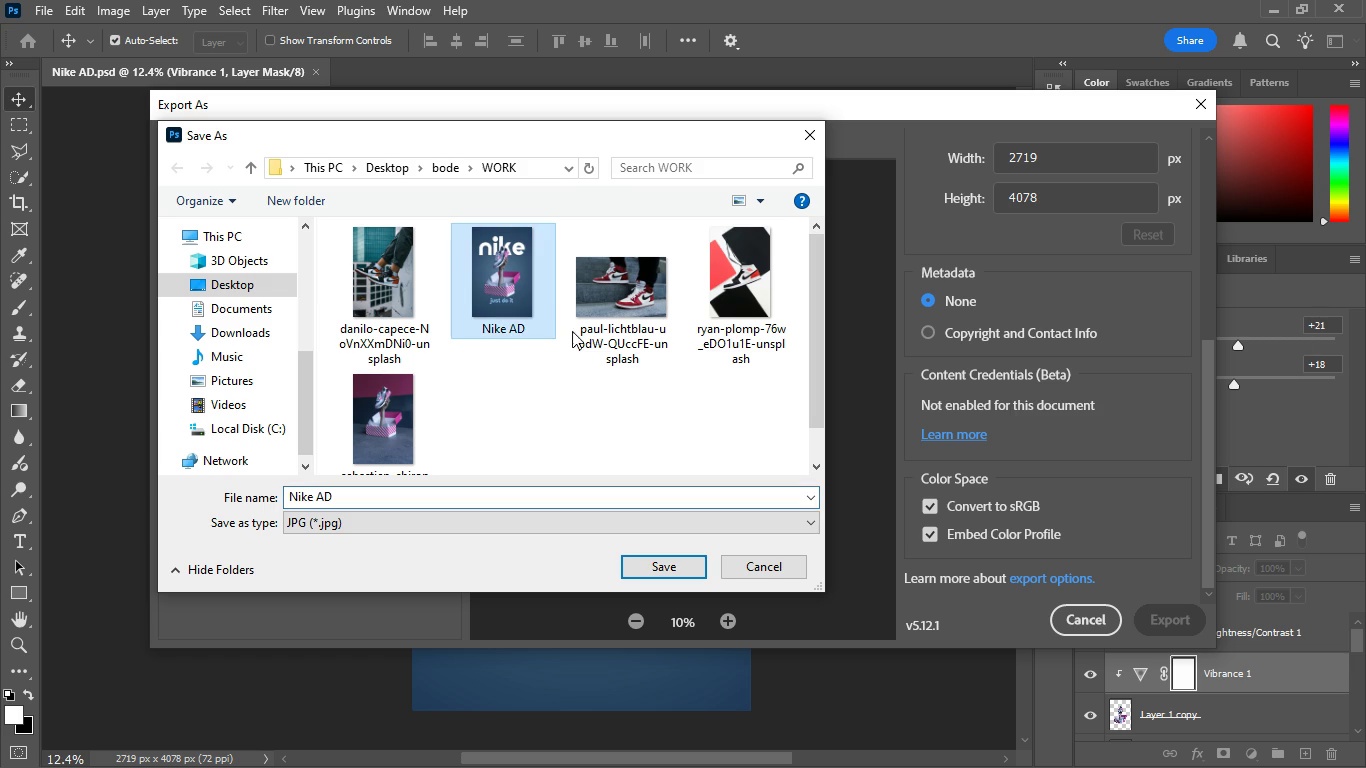 
left_click([679, 560])
 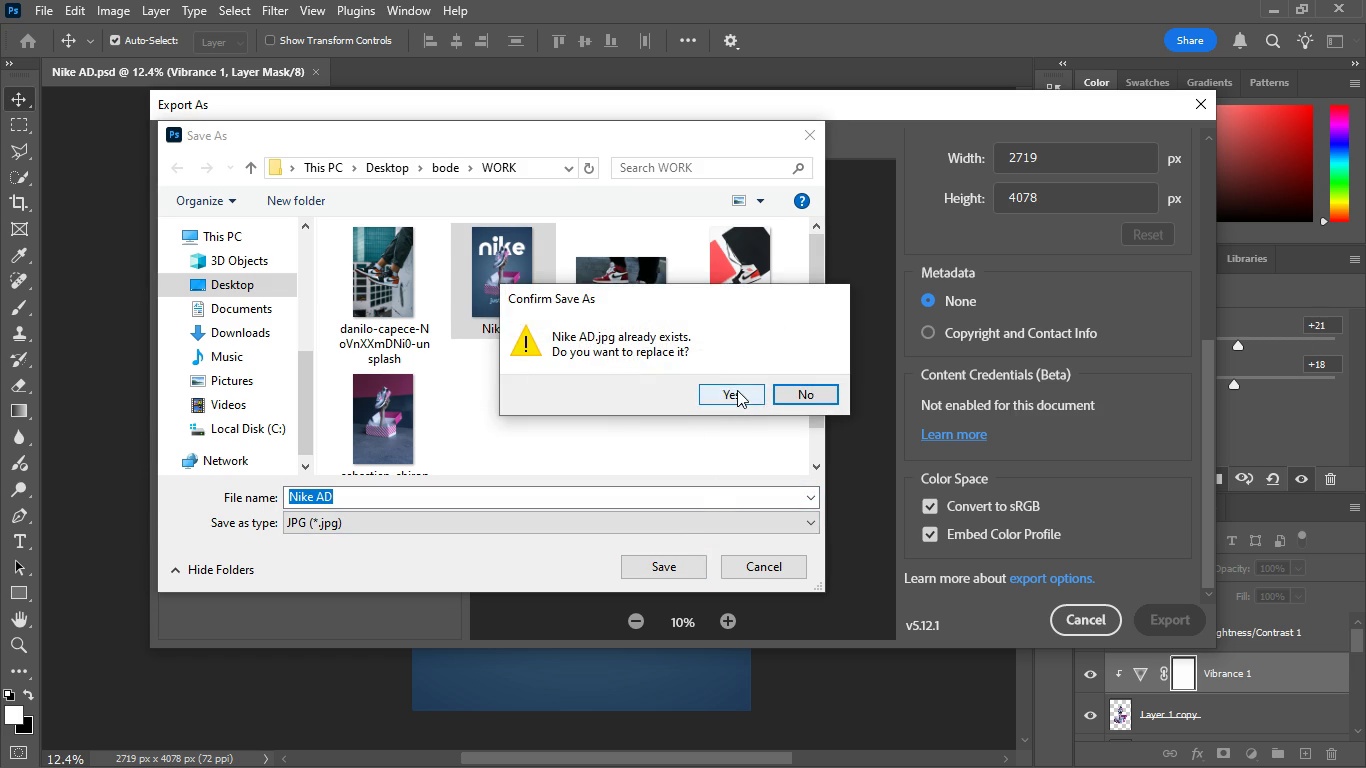 
left_click([737, 390])
 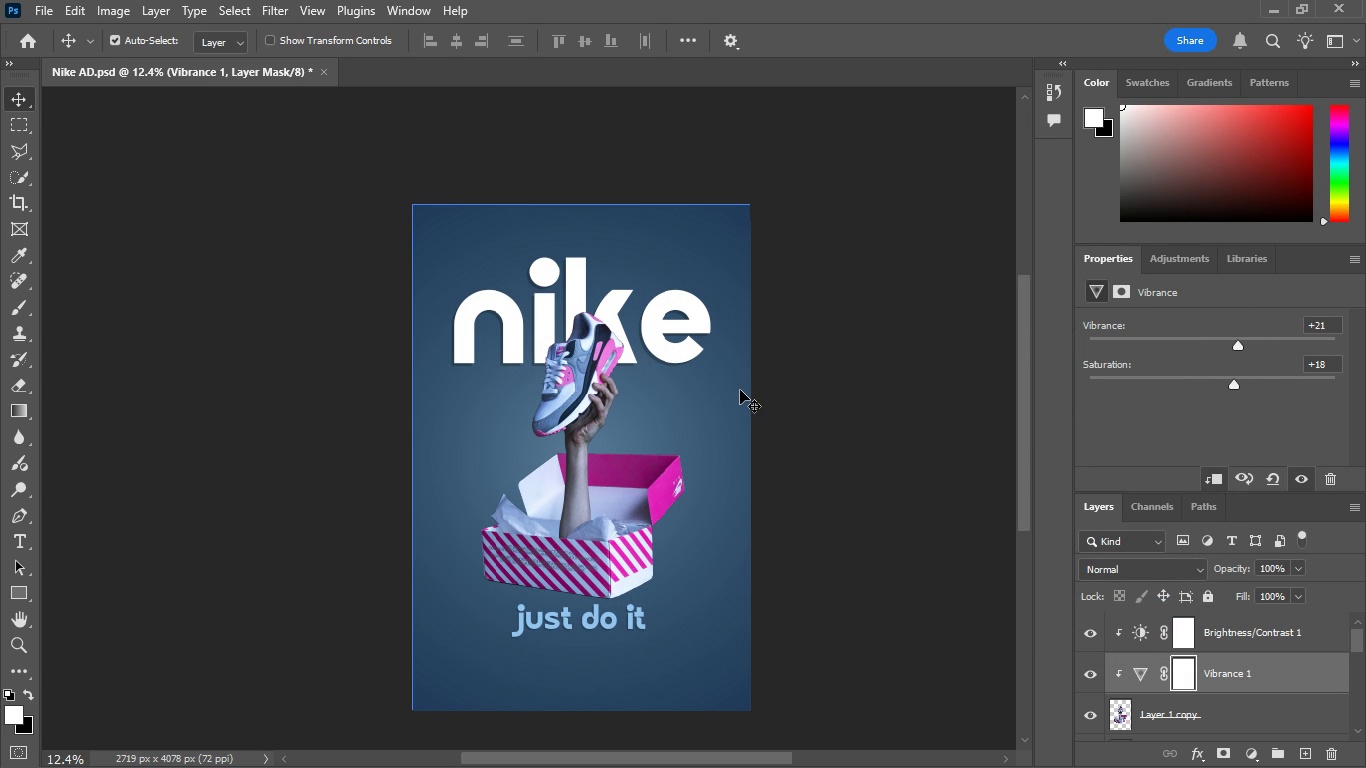 